 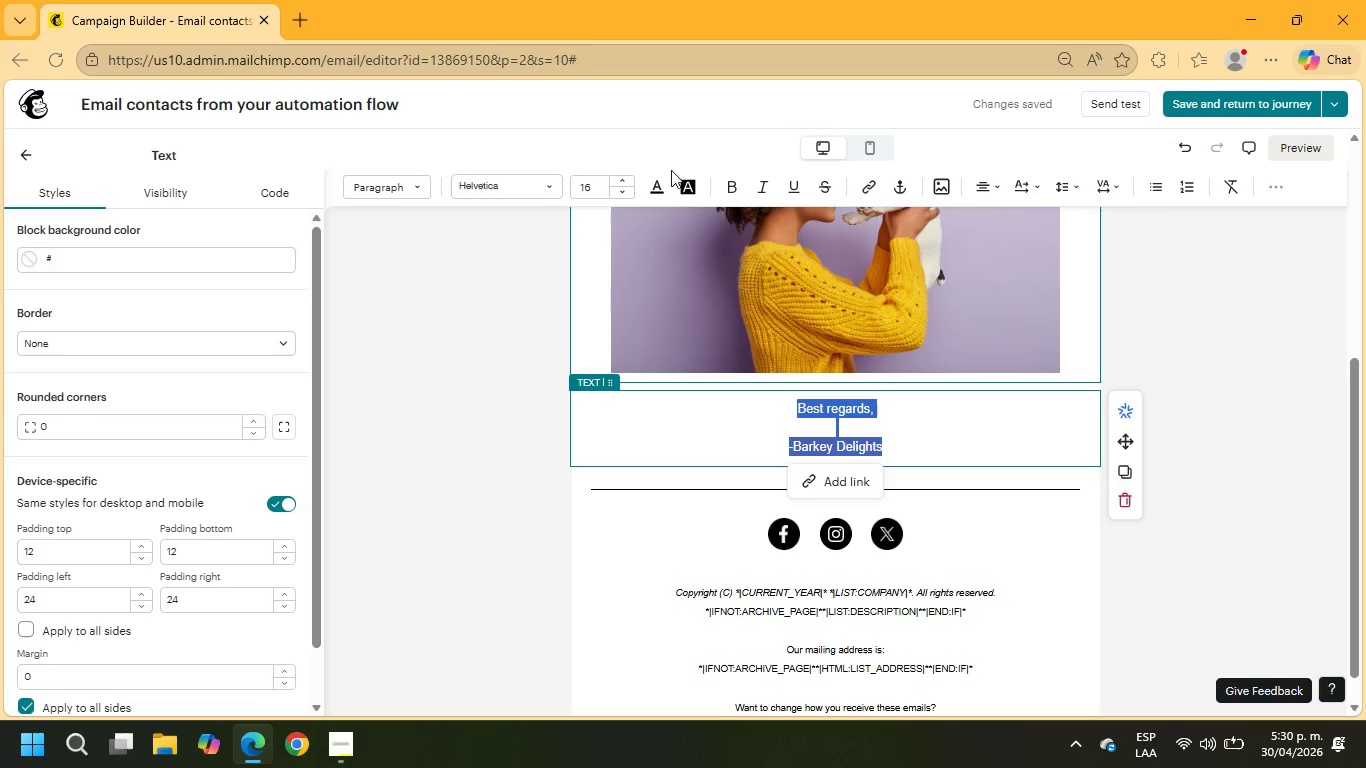 
left_click([528, 191])
 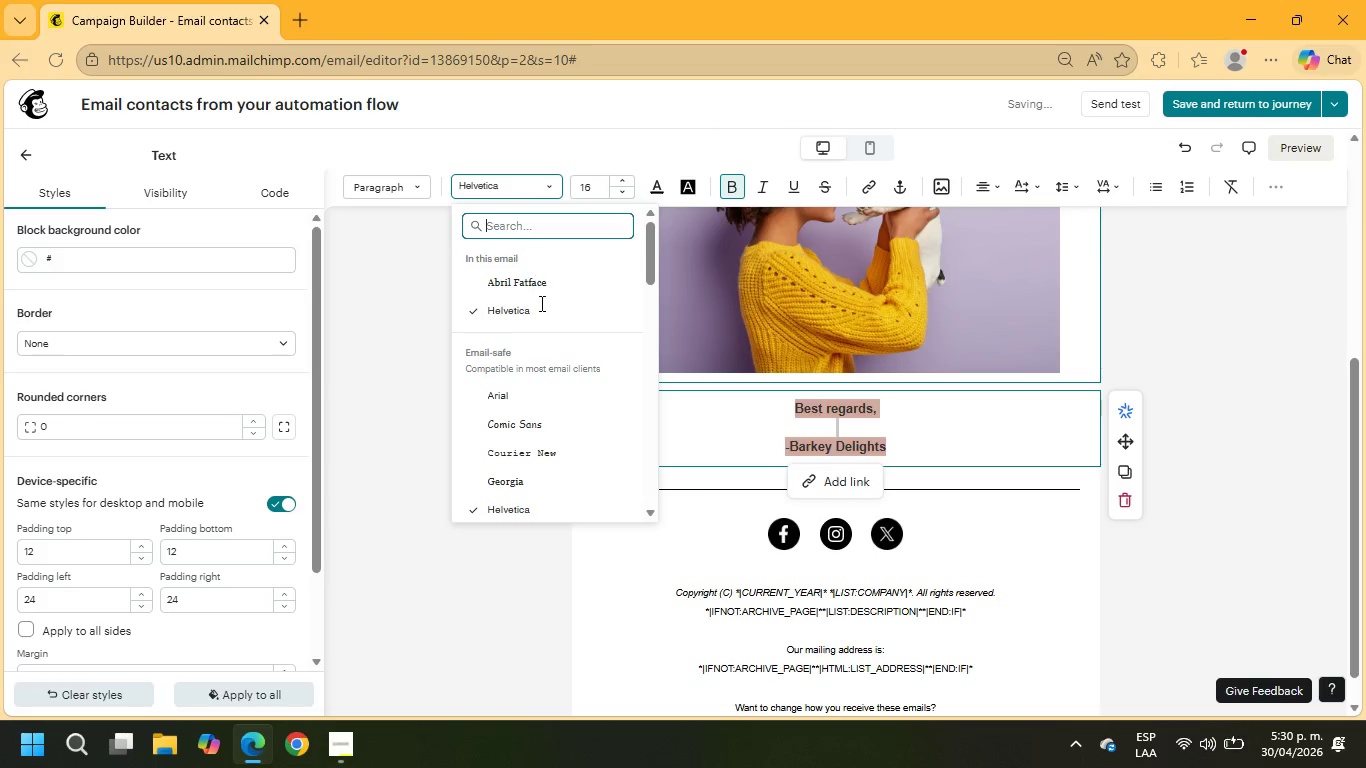 
scroll: coordinate [543, 321], scroll_direction: up, amount: 1.0
 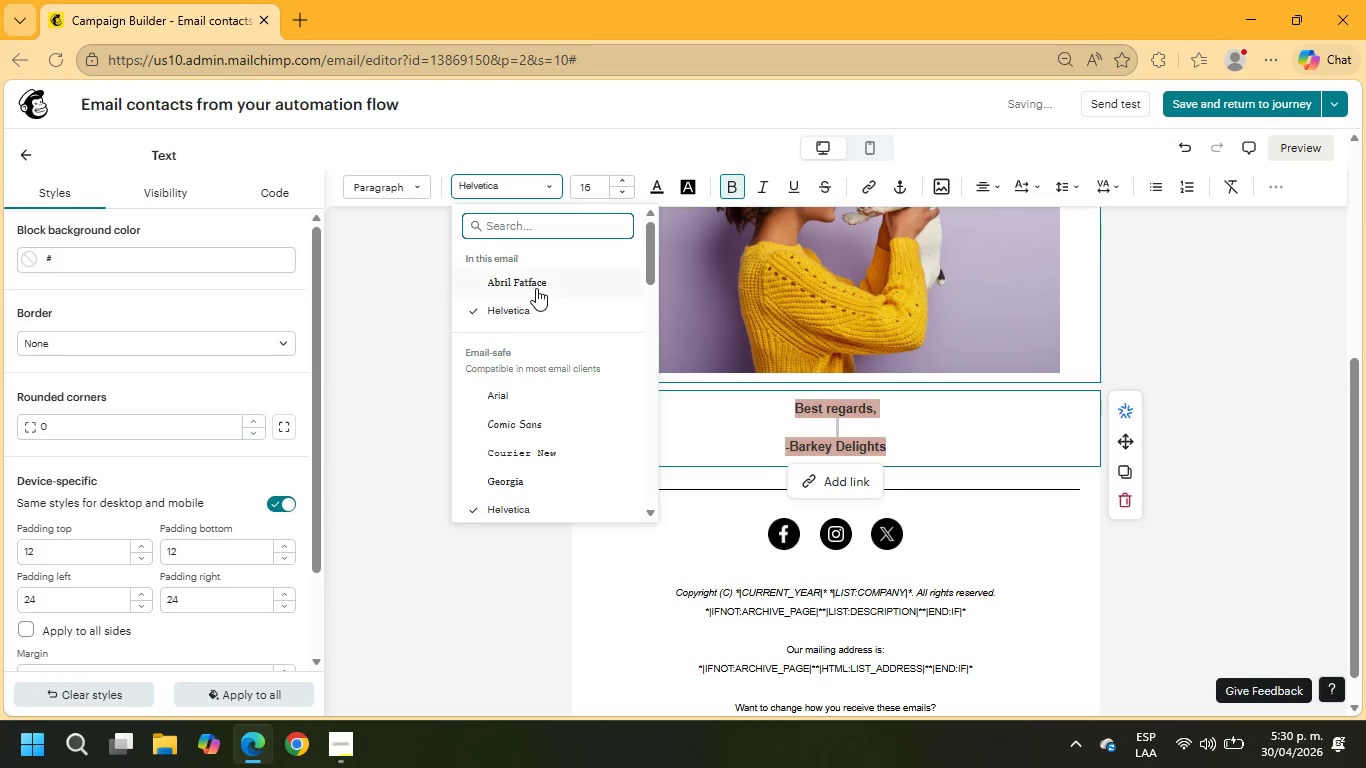 
left_click([534, 288])
 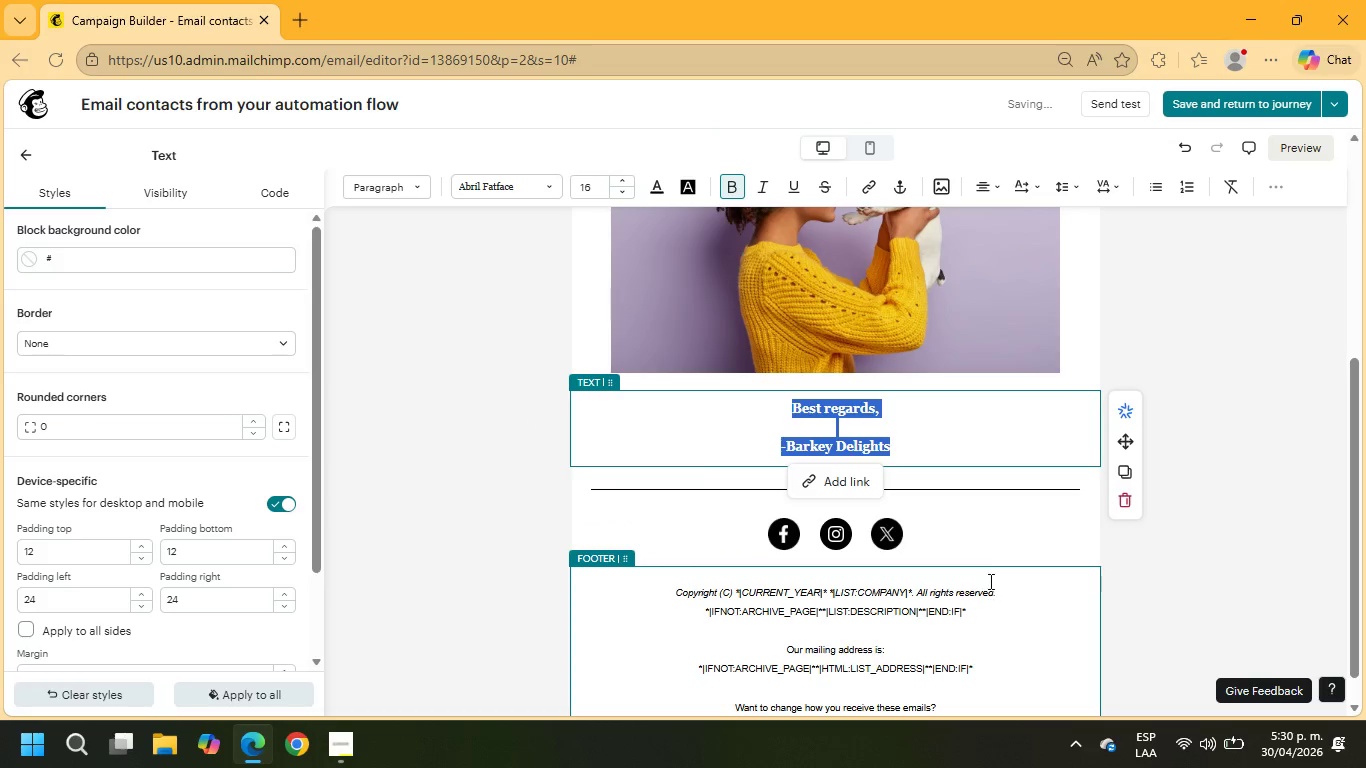 
scroll: coordinate [985, 587], scroll_direction: up, amount: 7.0
 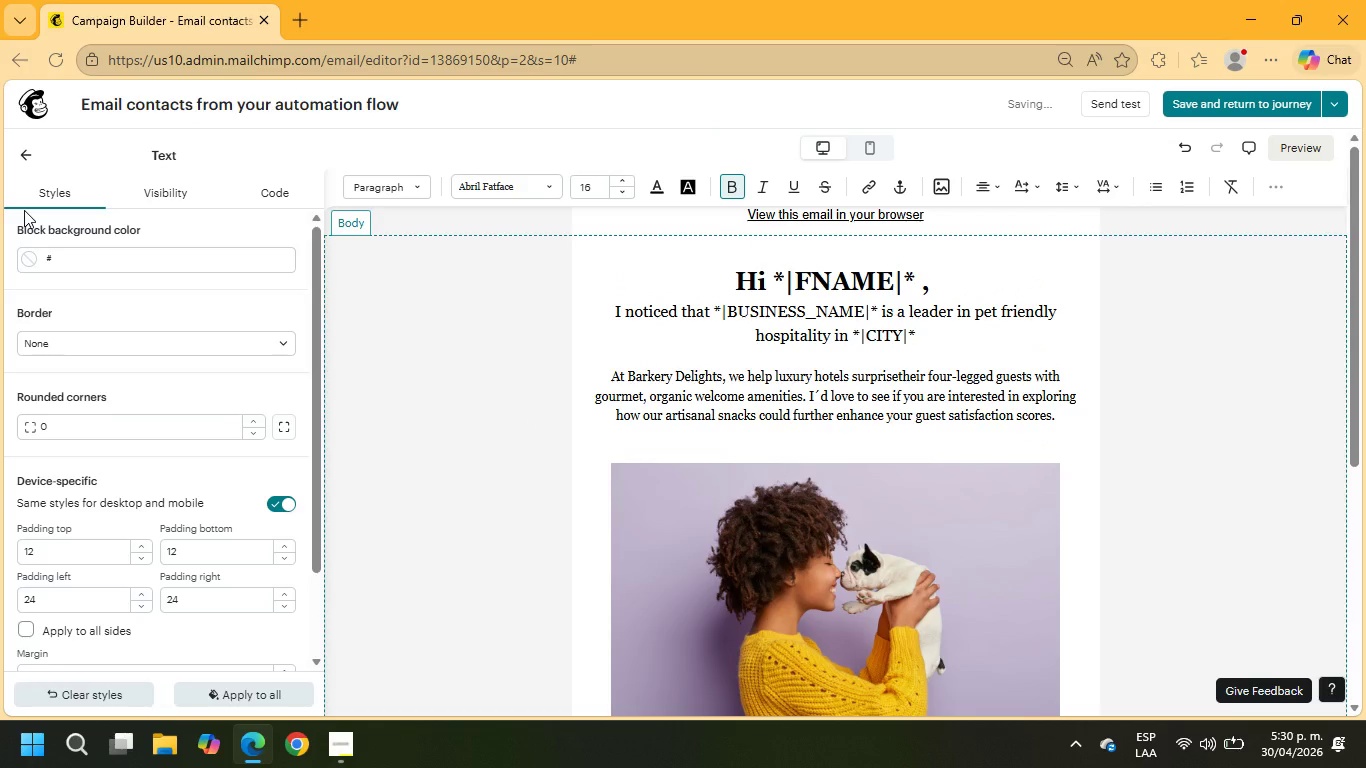 
left_click([35, 153])
 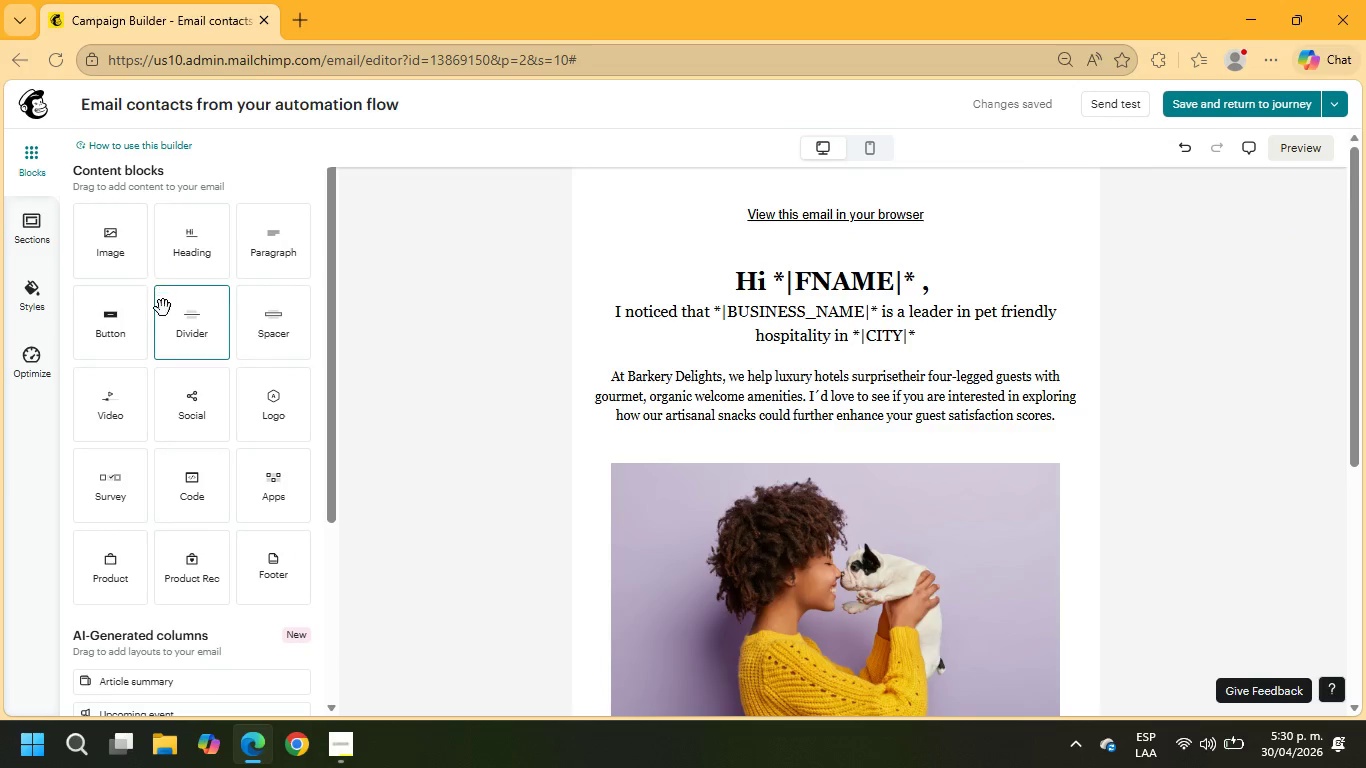 
left_click_drag(start_coordinate=[185, 331], to_coordinate=[885, 453])
 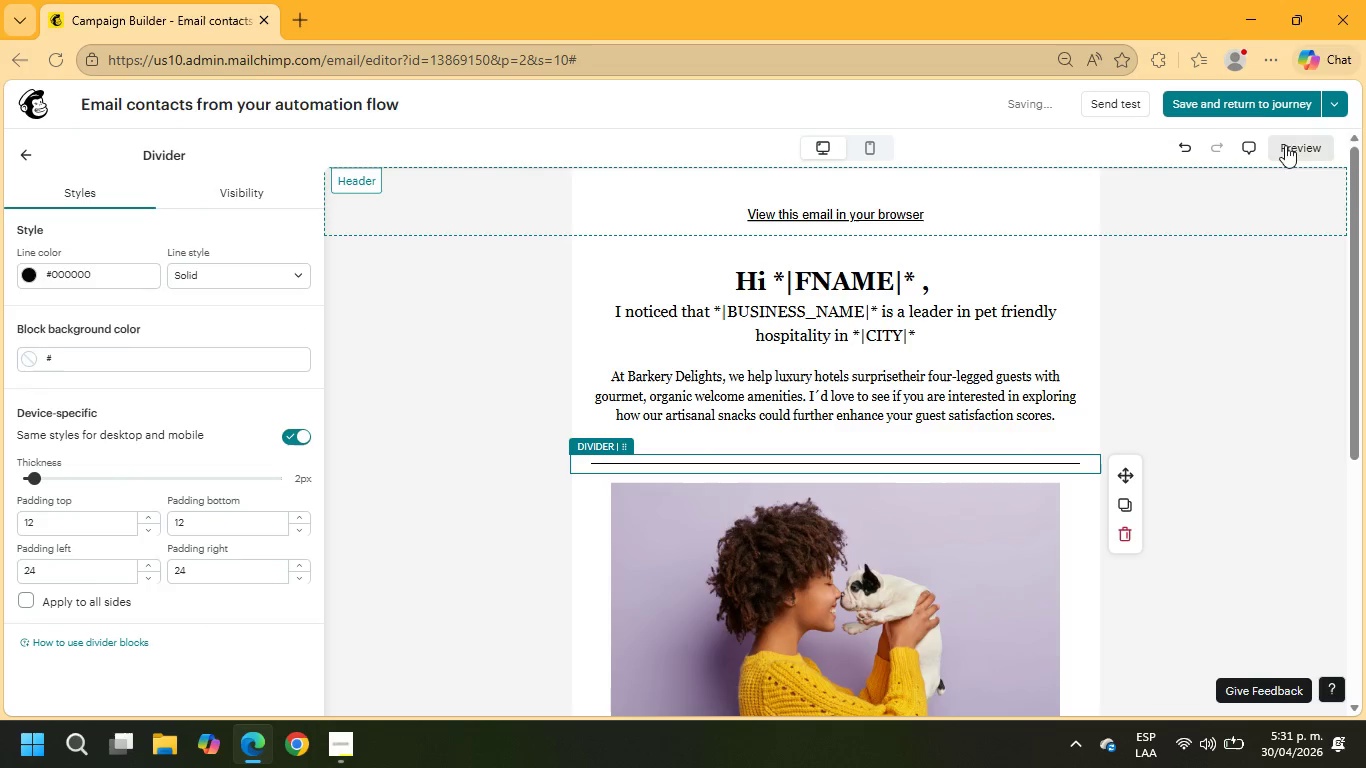 
left_click([1236, 105])